 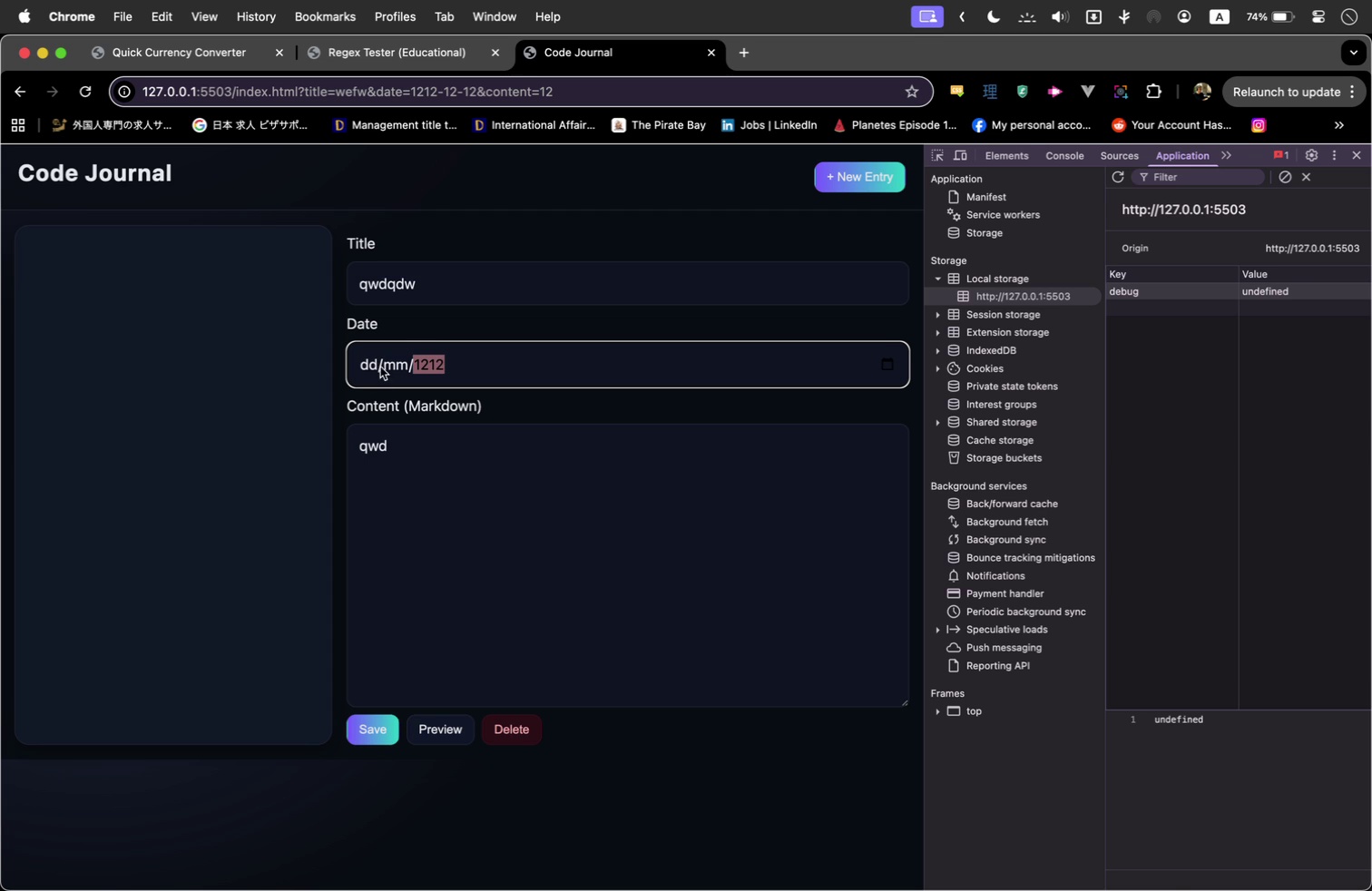 
left_click([364, 364])
 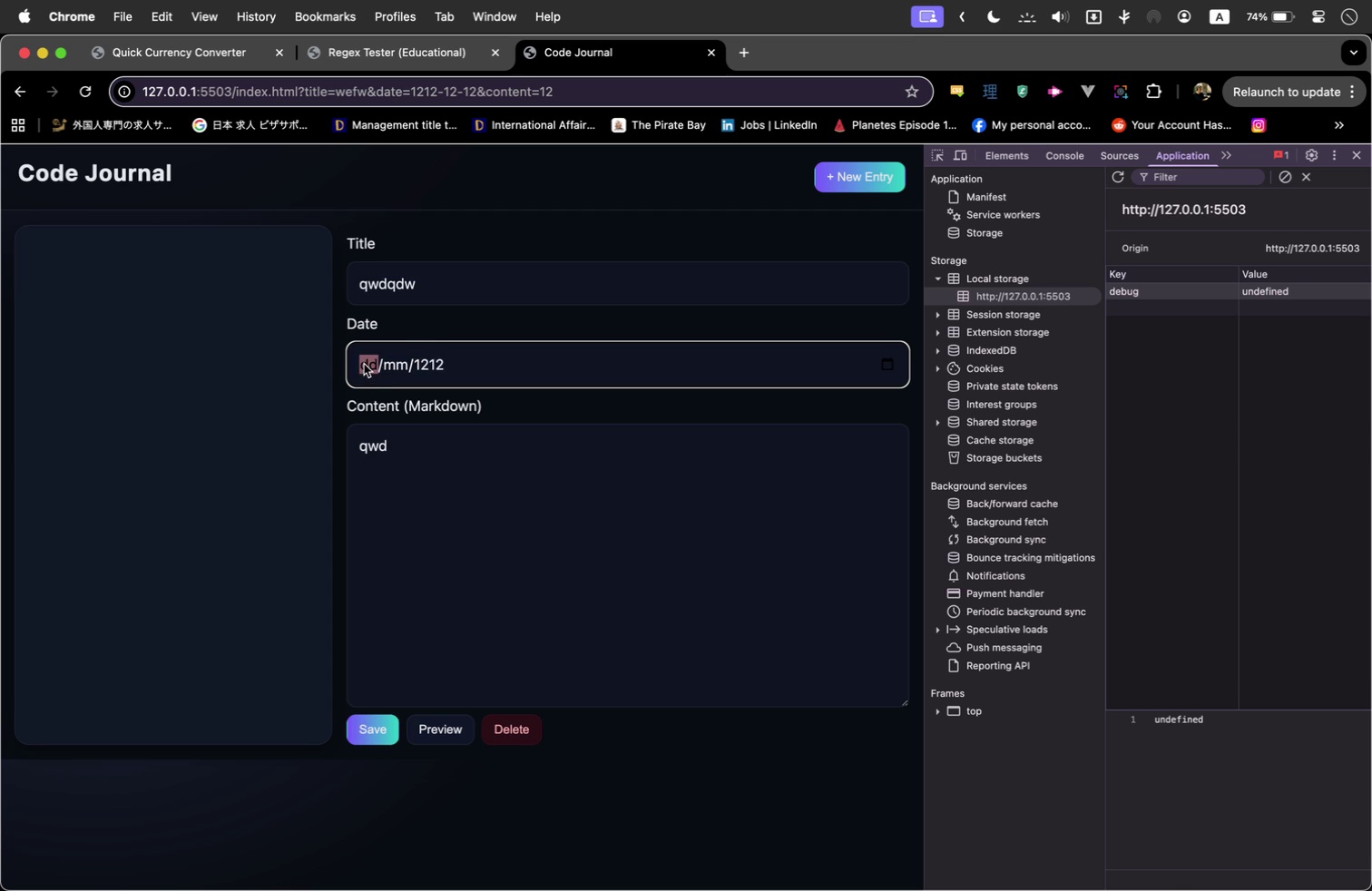 
type(1212)
 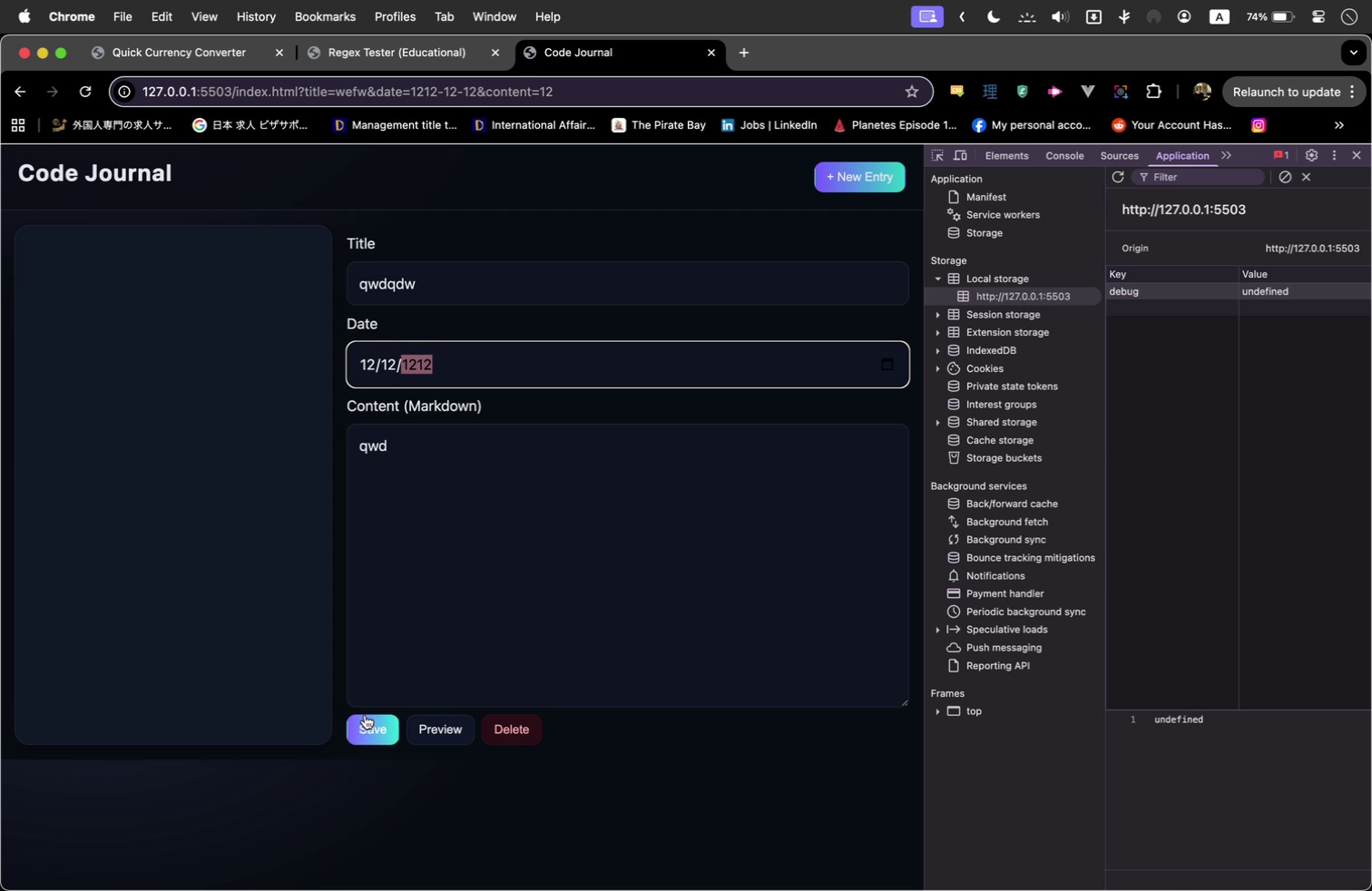 
left_click([365, 715])
 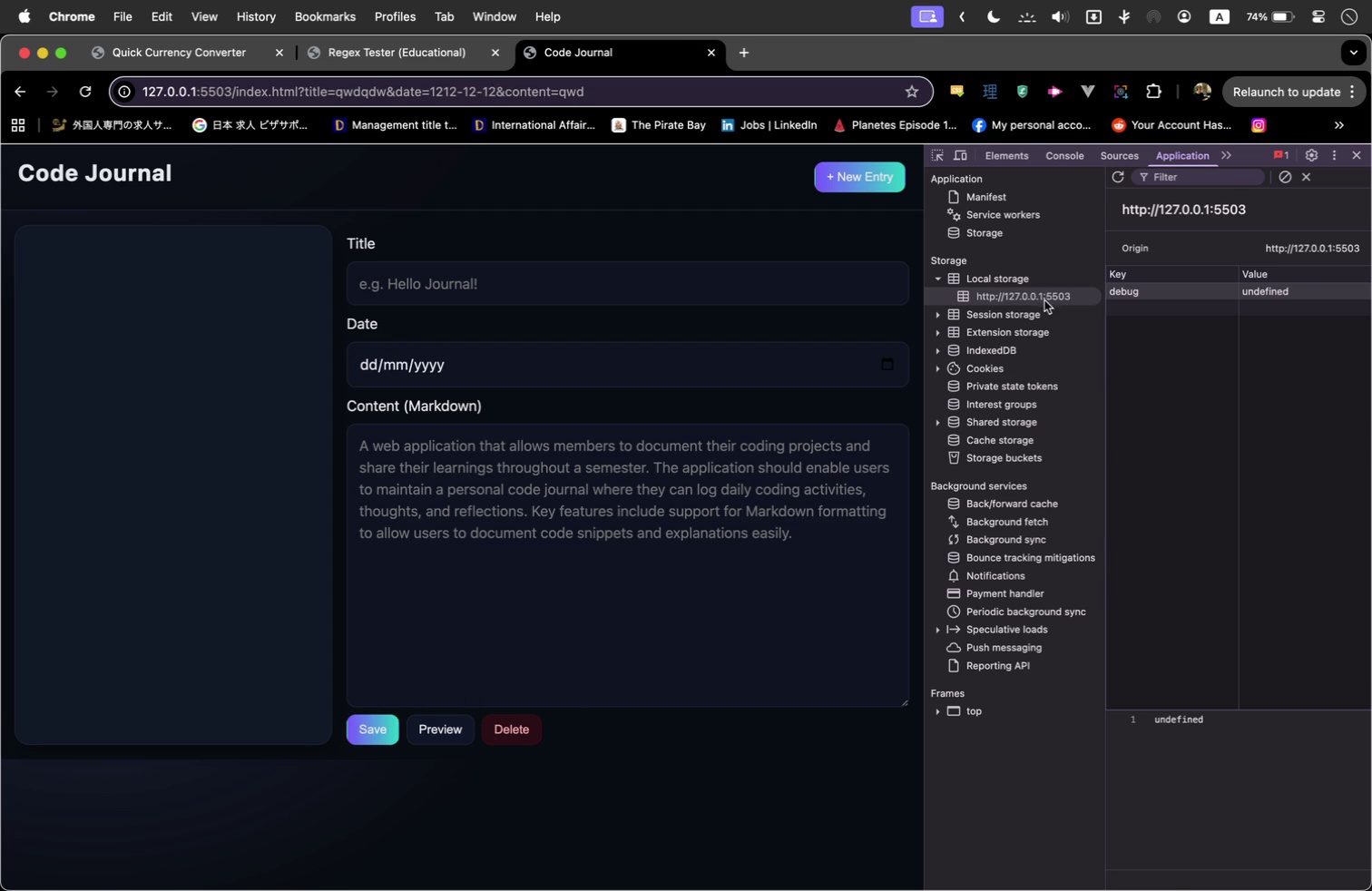 
left_click([1040, 293])
 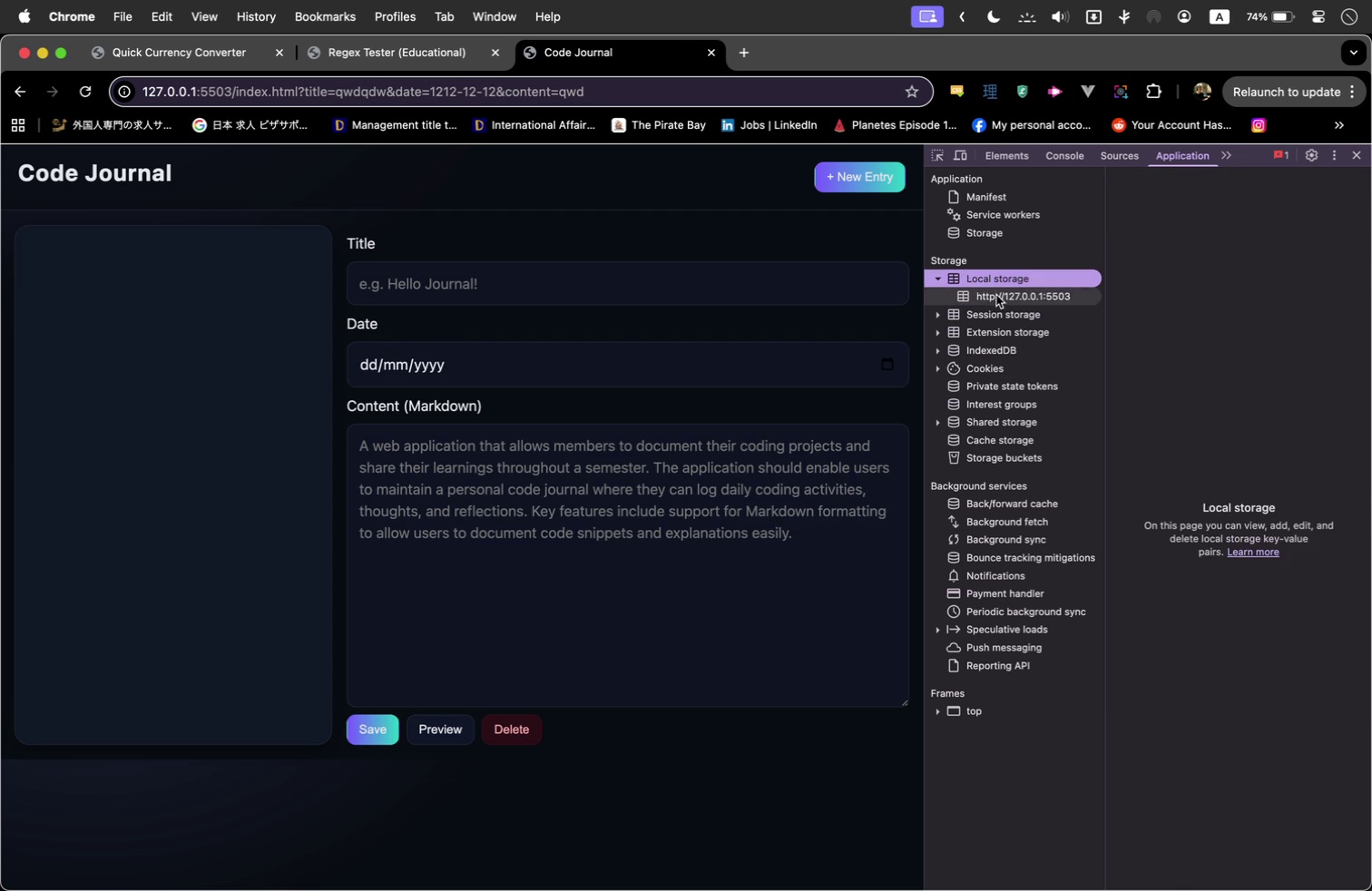 
left_click([996, 295])
 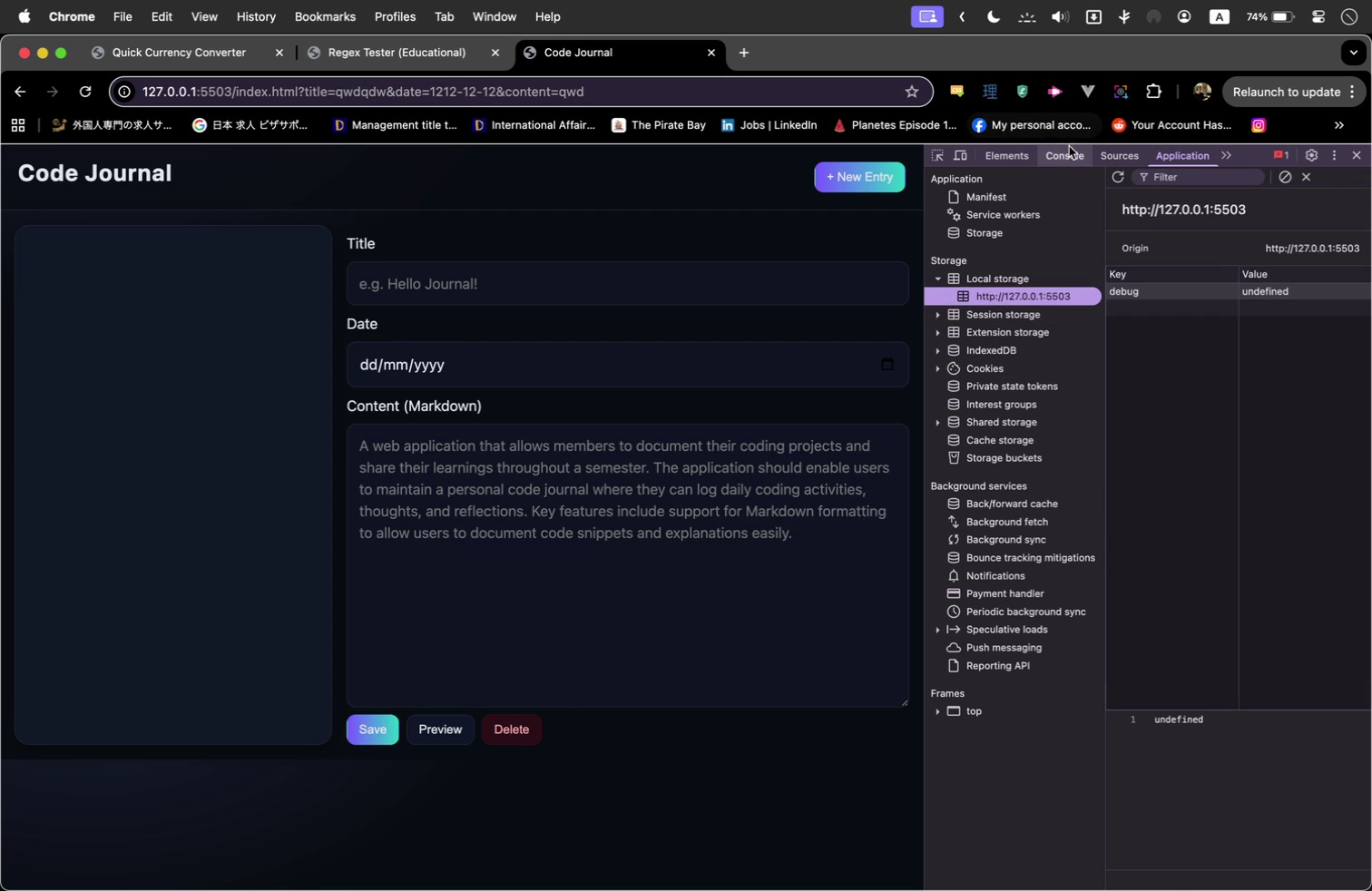 
left_click([1078, 149])
 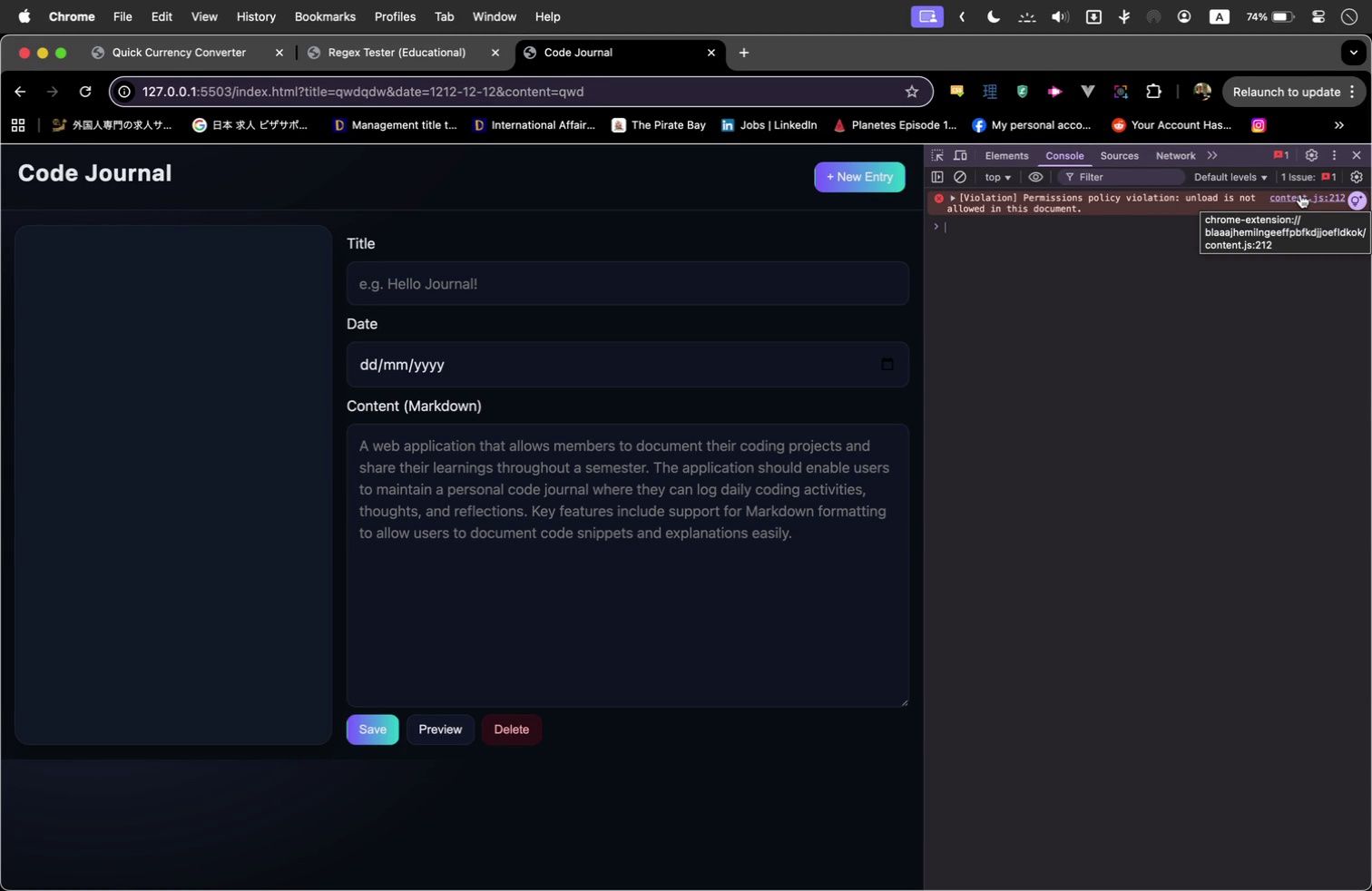 
wait(5.33)
 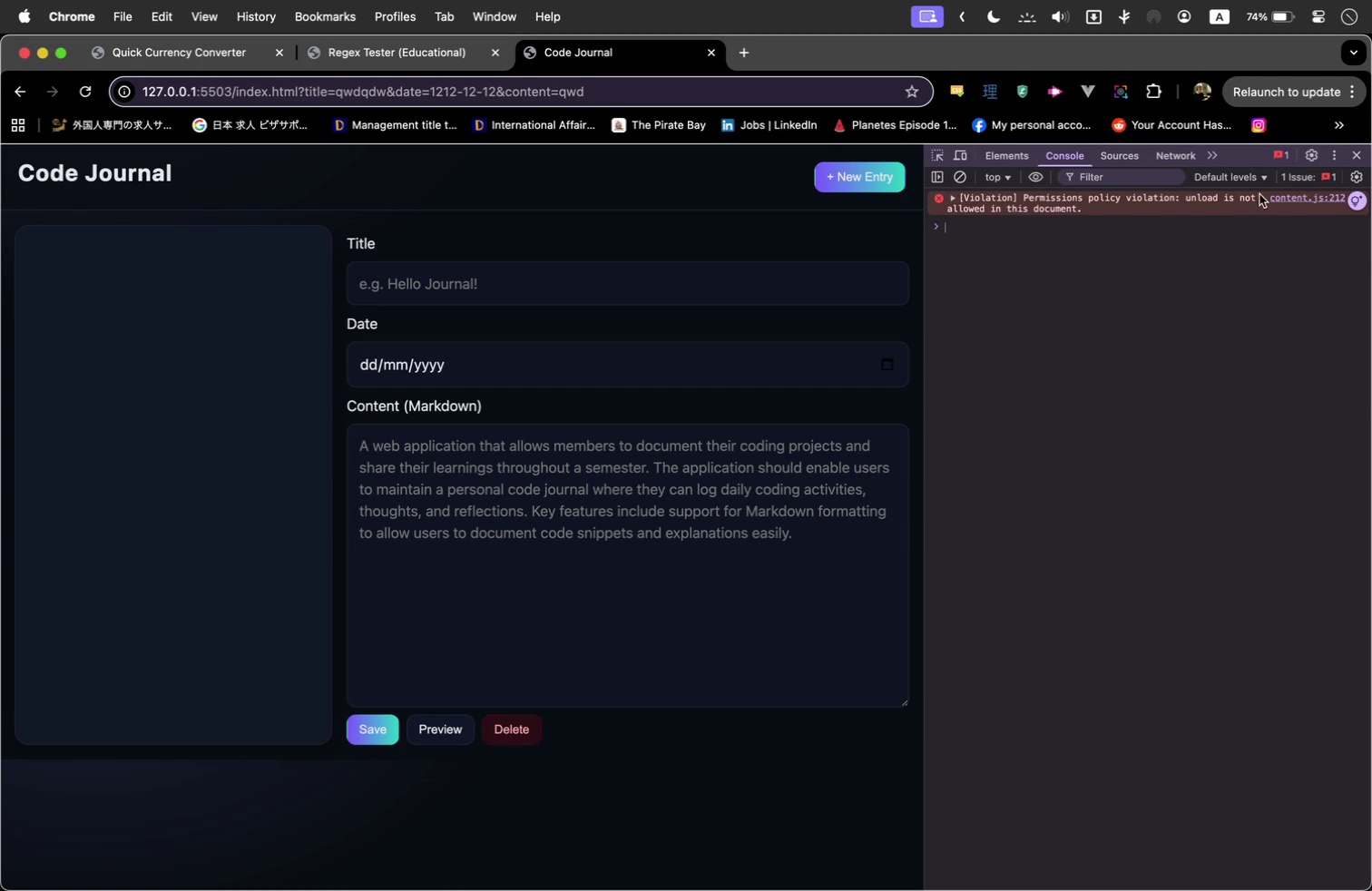 
left_click([1300, 194])
 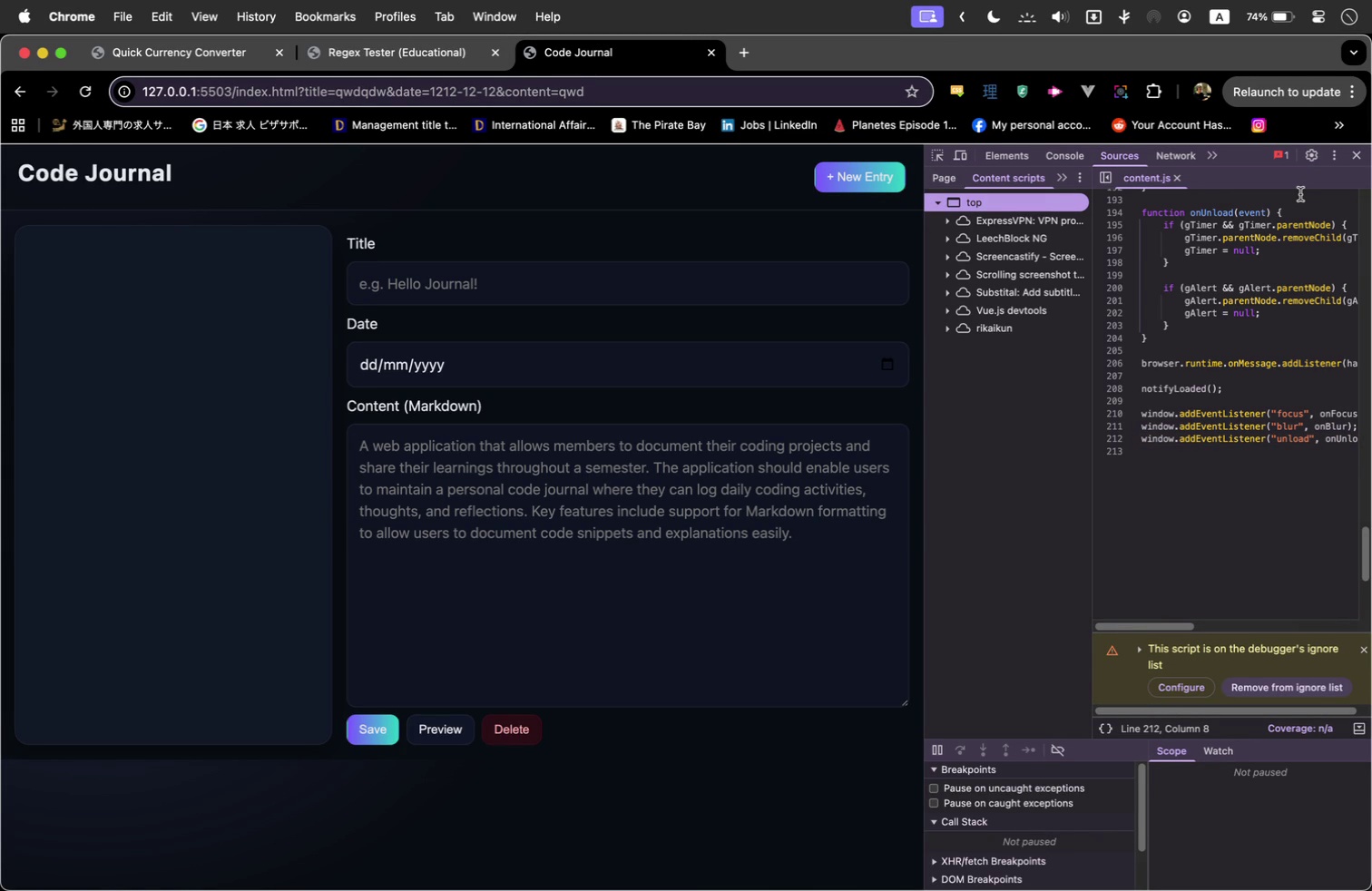 
wait(6.38)
 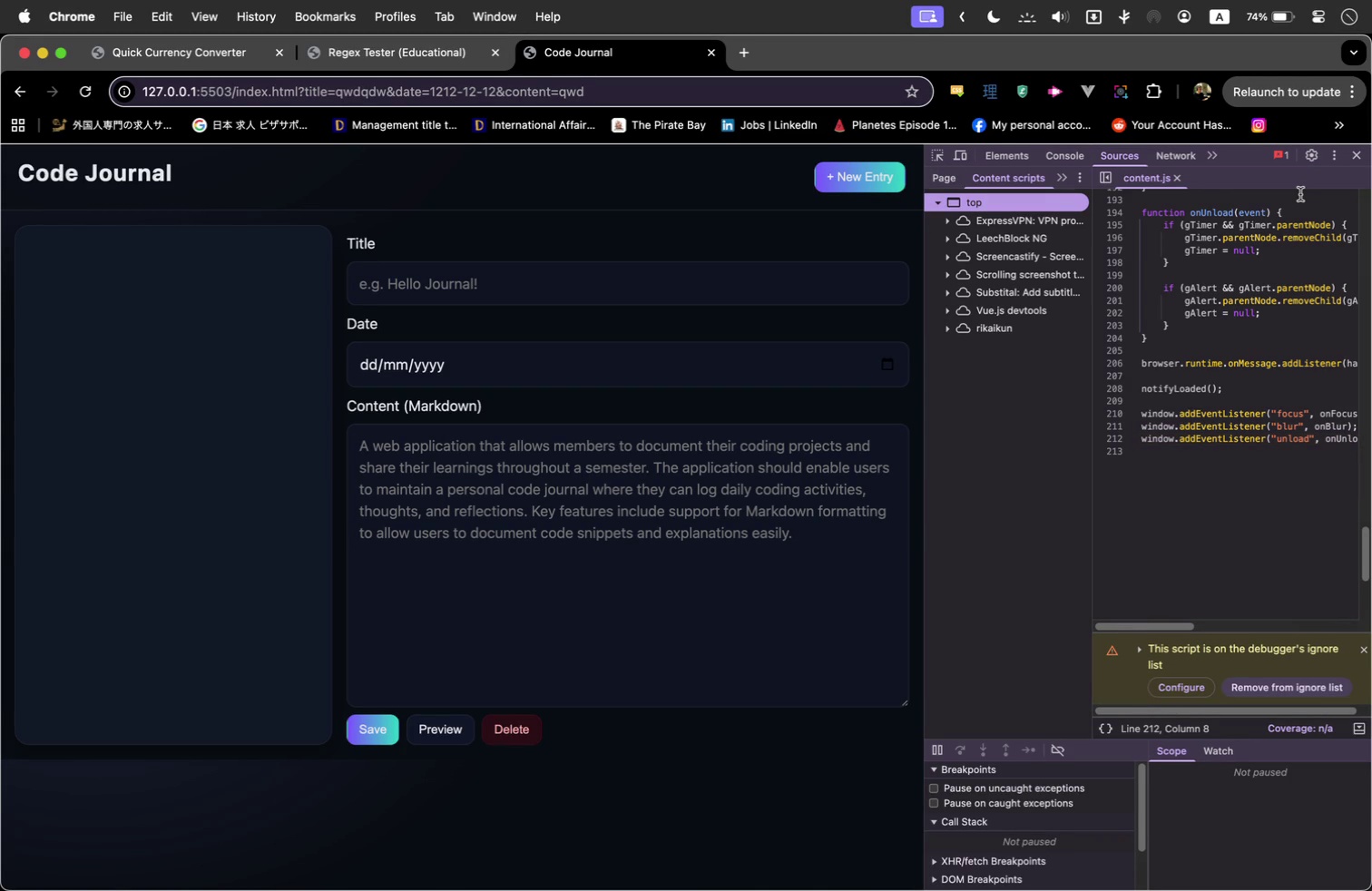 
mouse_move([1337, 179])
 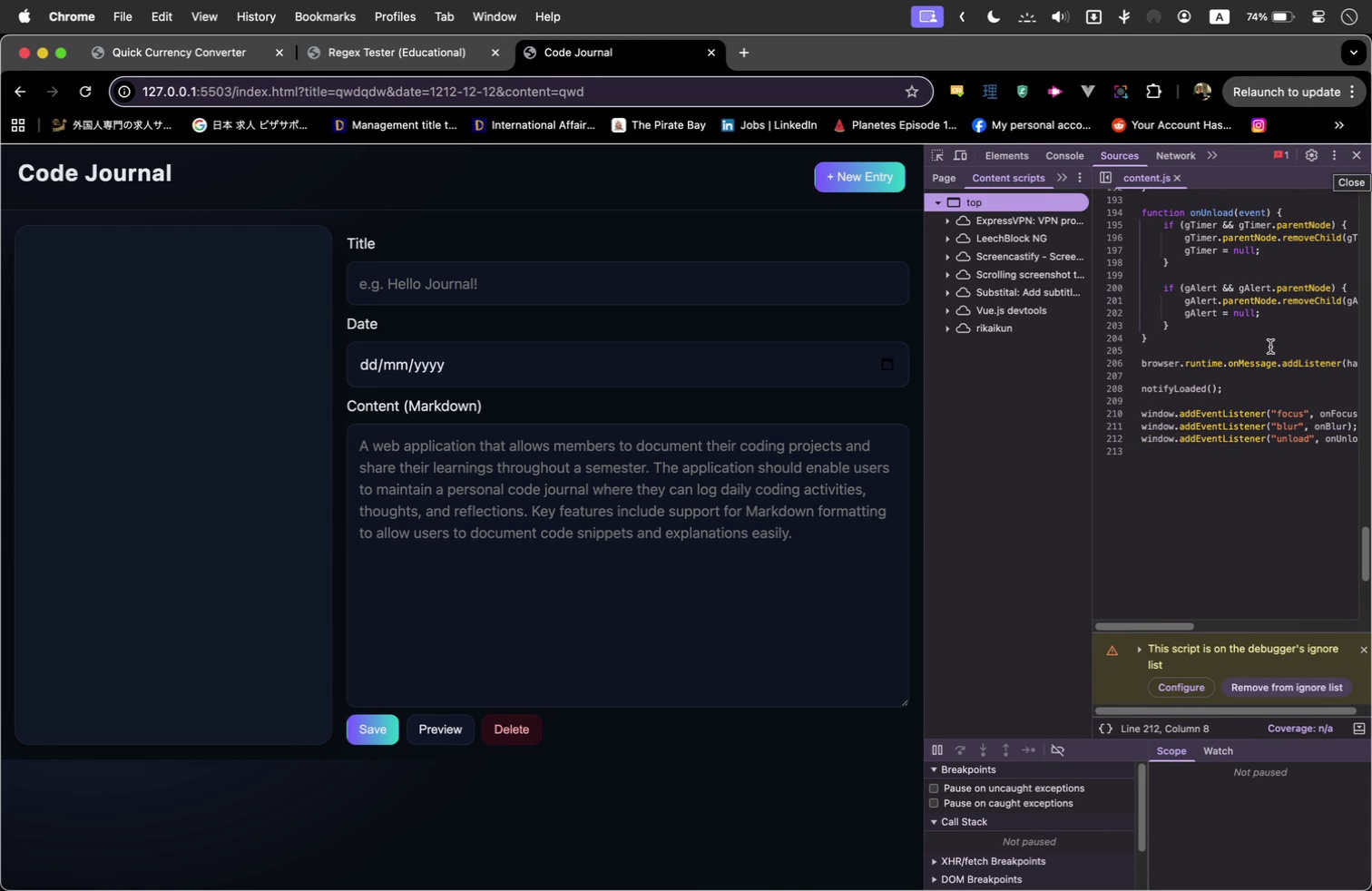 
scroll: coordinate [1262, 336], scroll_direction: up, amount: 198.0
 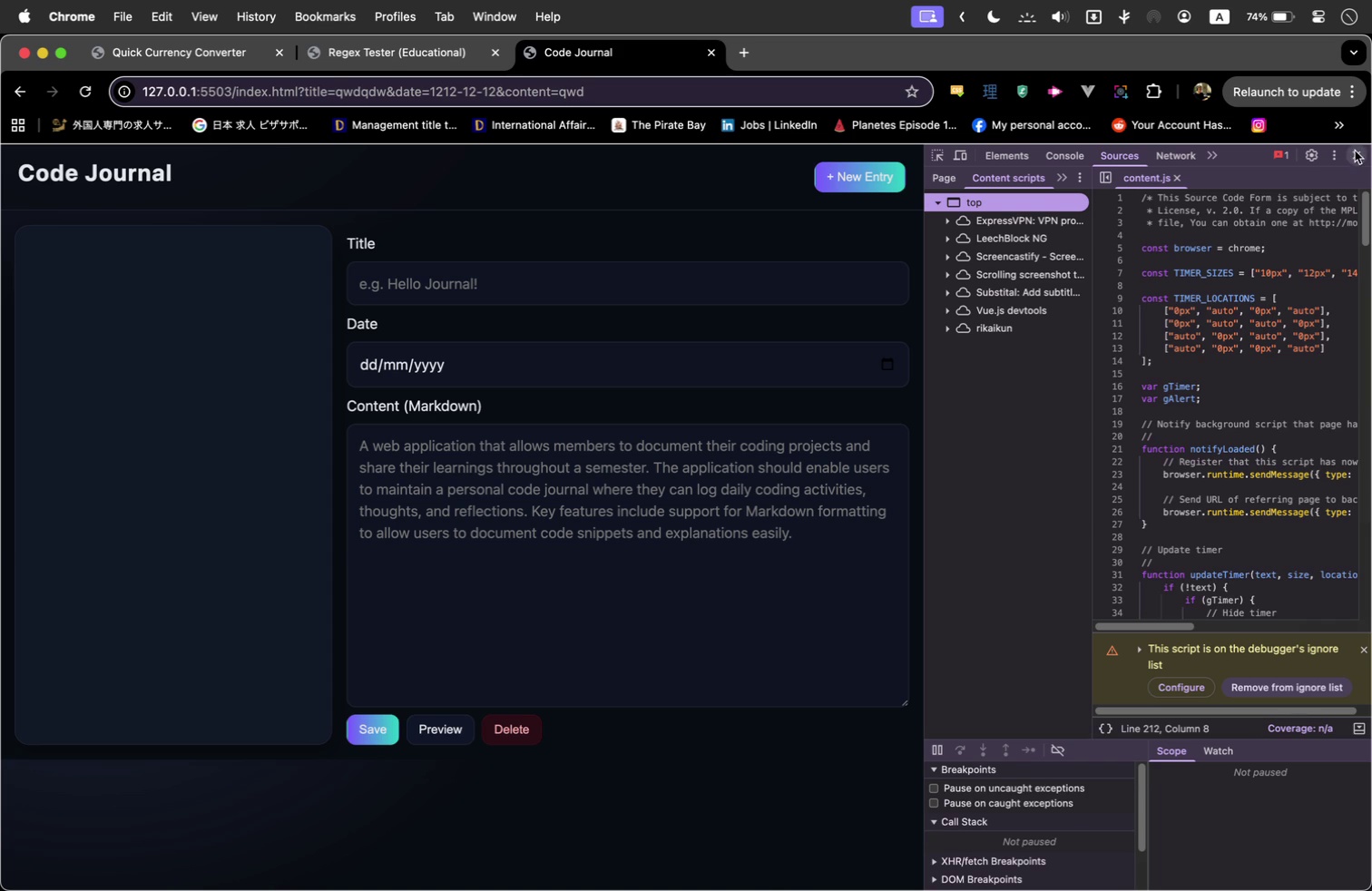 
scroll: coordinate [1142, 515], scroll_direction: down, amount: 37.0
 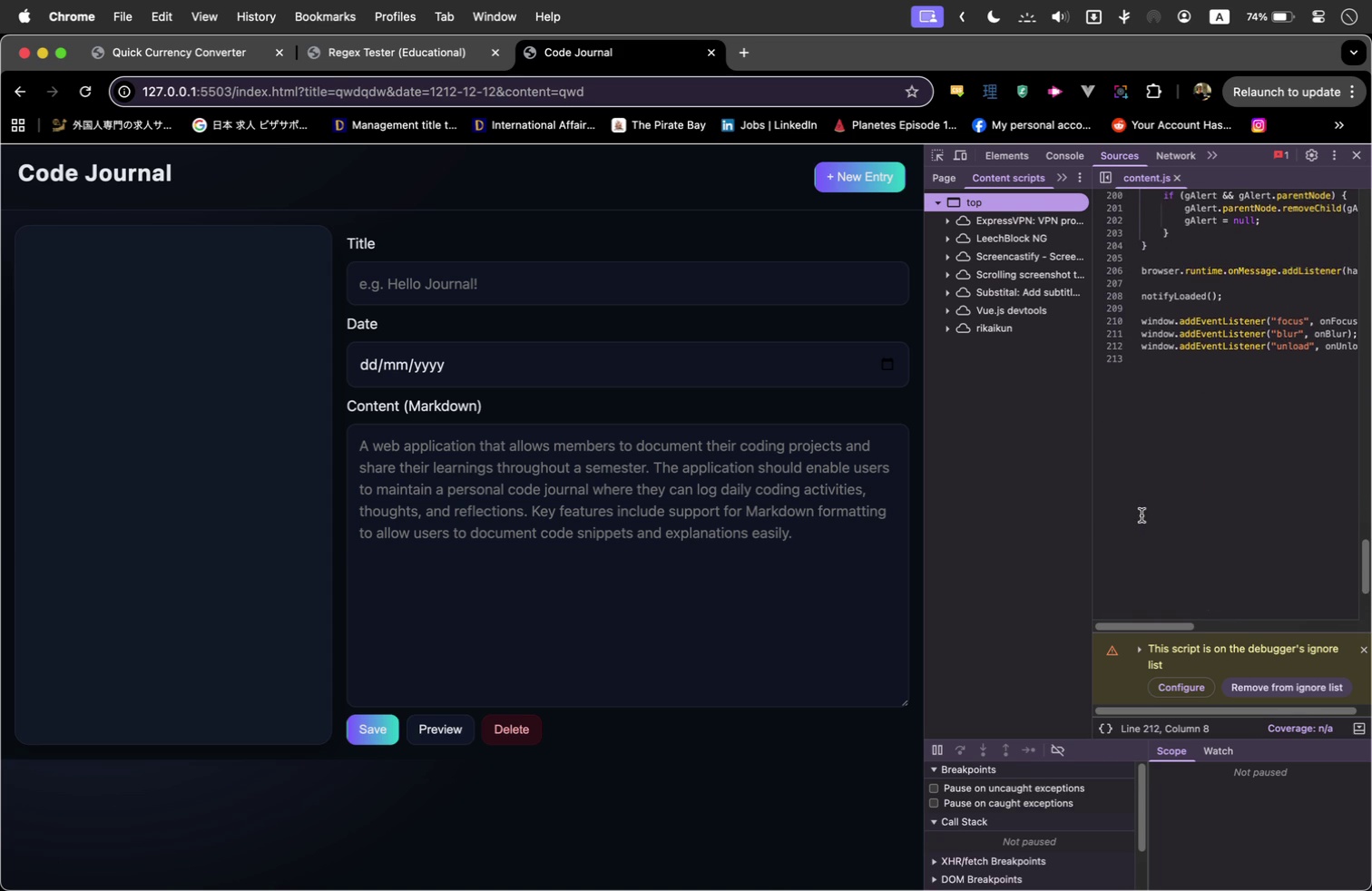 
scroll: coordinate [1142, 515], scroll_direction: up, amount: 1.0
 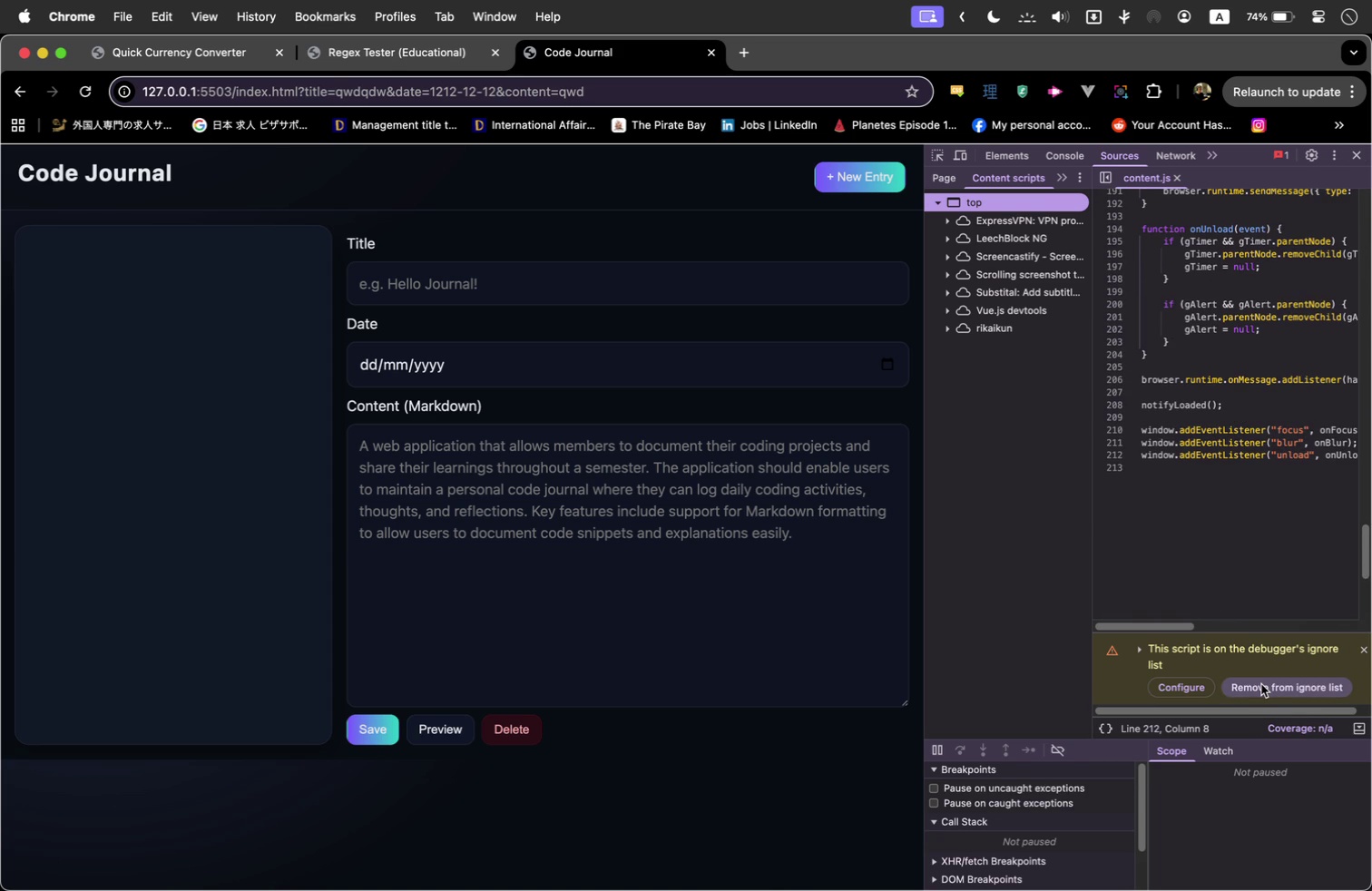 
left_click([1261, 684])
 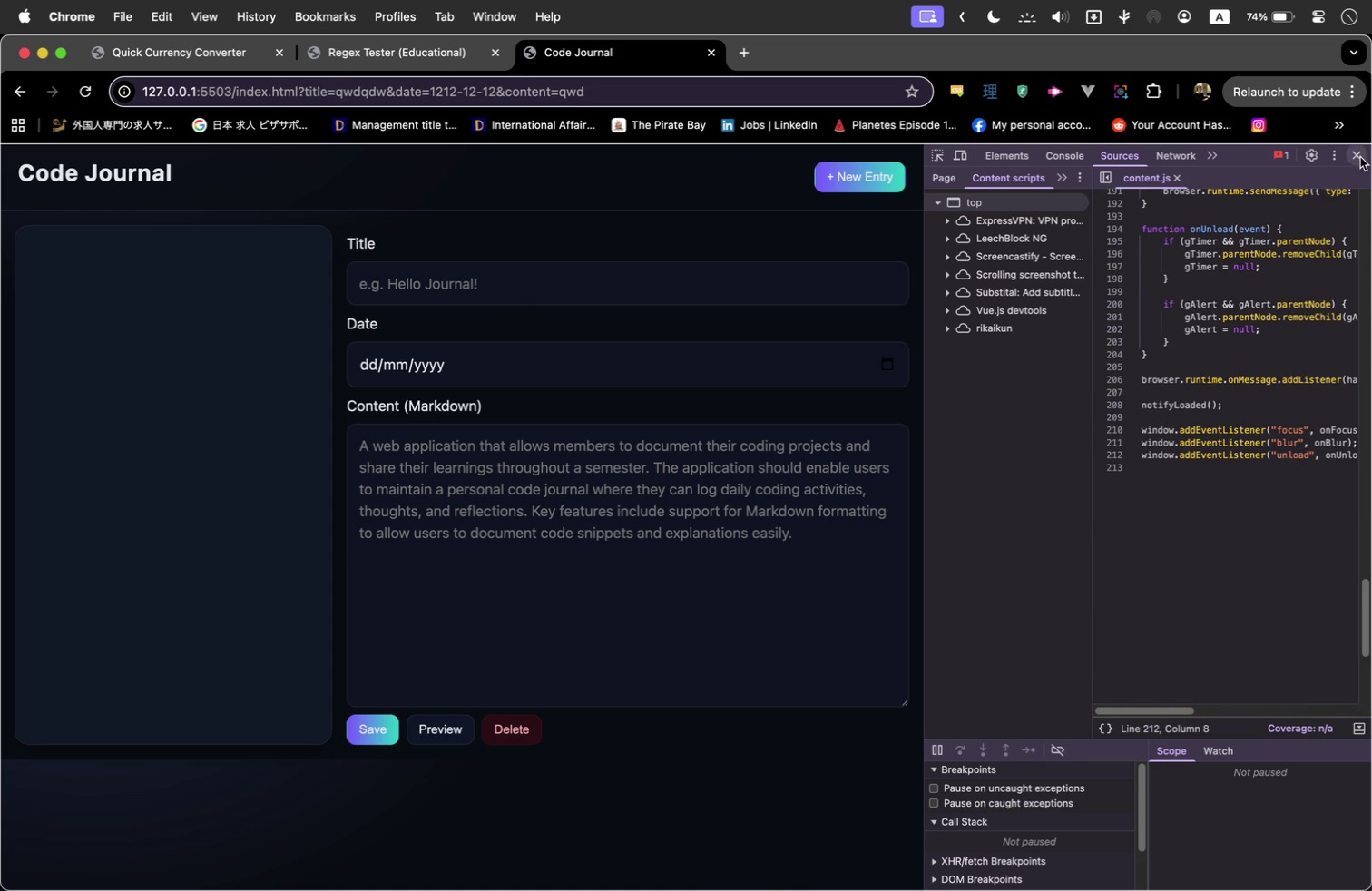 
left_click([1360, 157])
 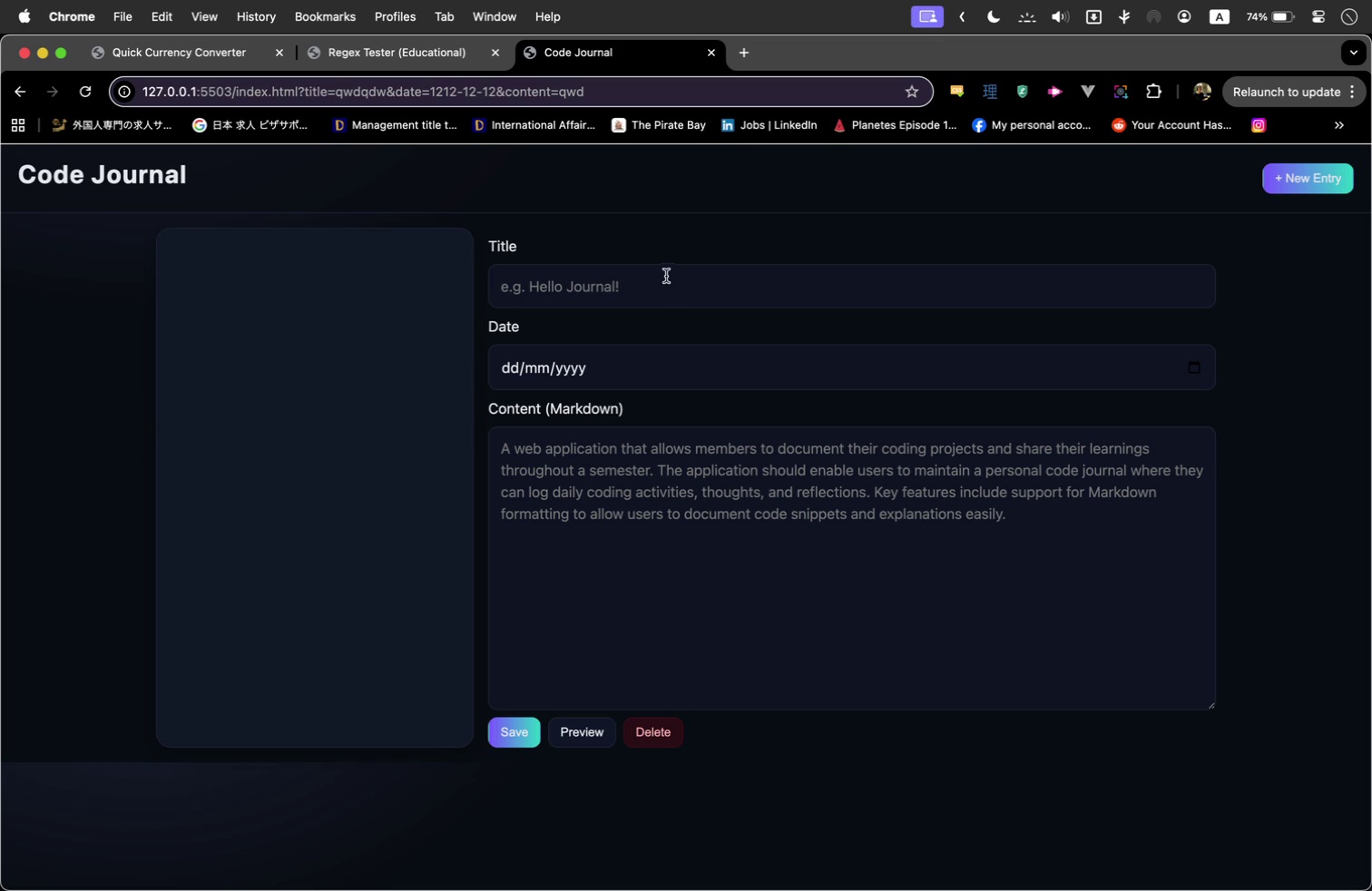 
left_click([666, 277])